 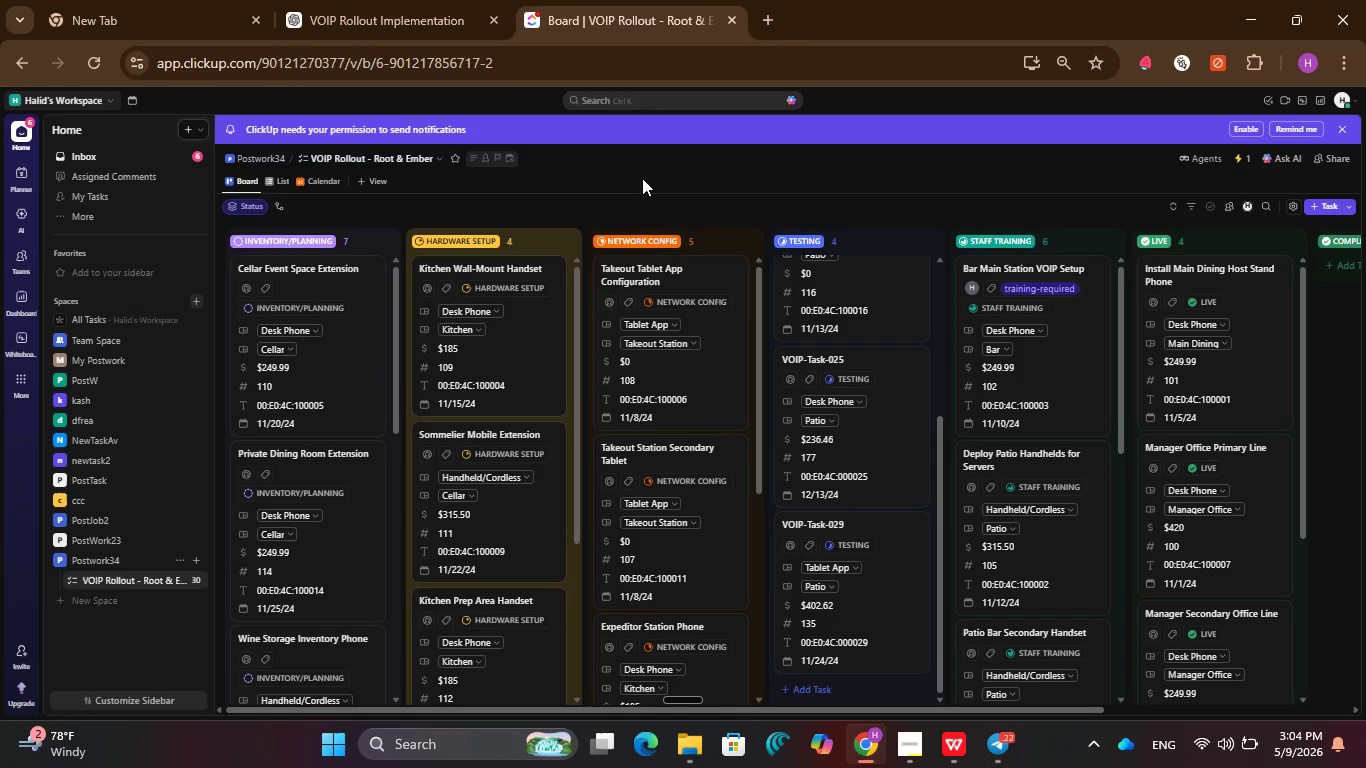 
left_click([276, 184])
 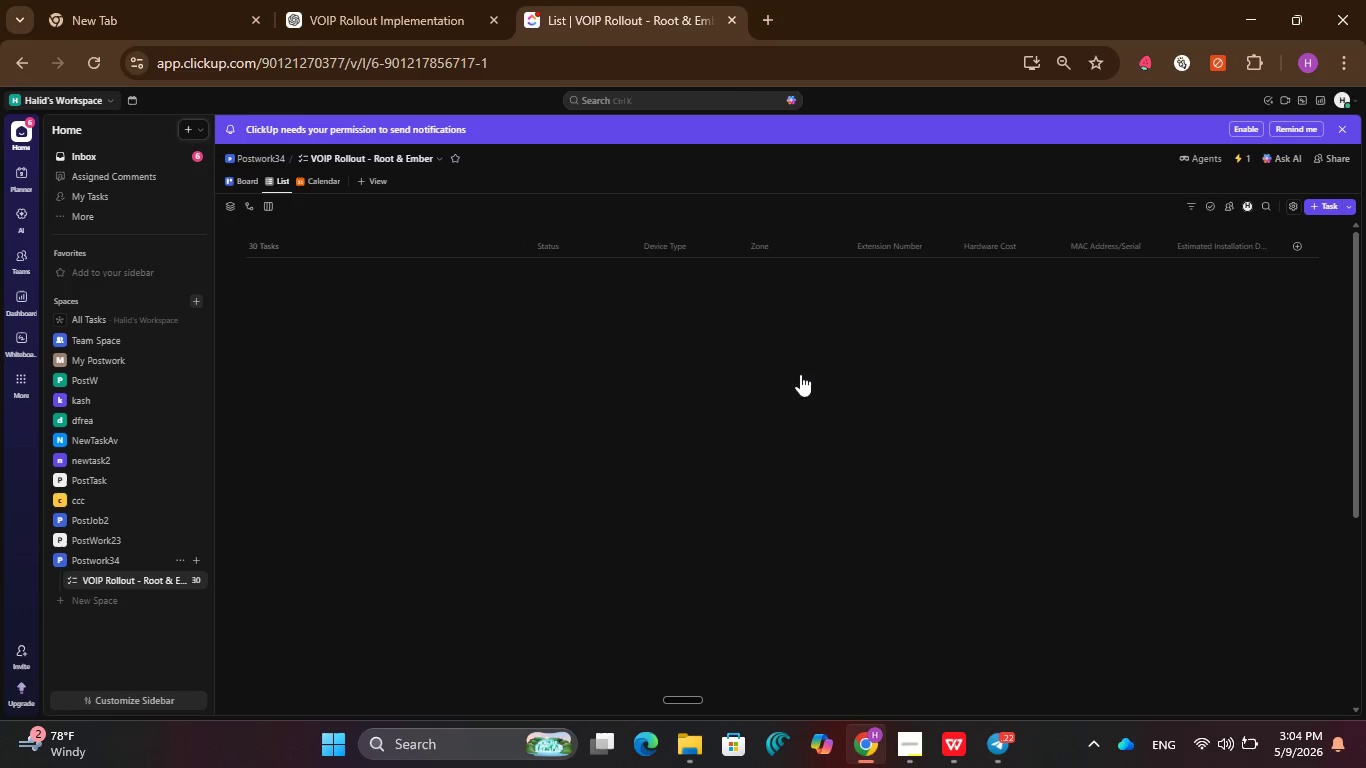 
mouse_move([703, 400])
 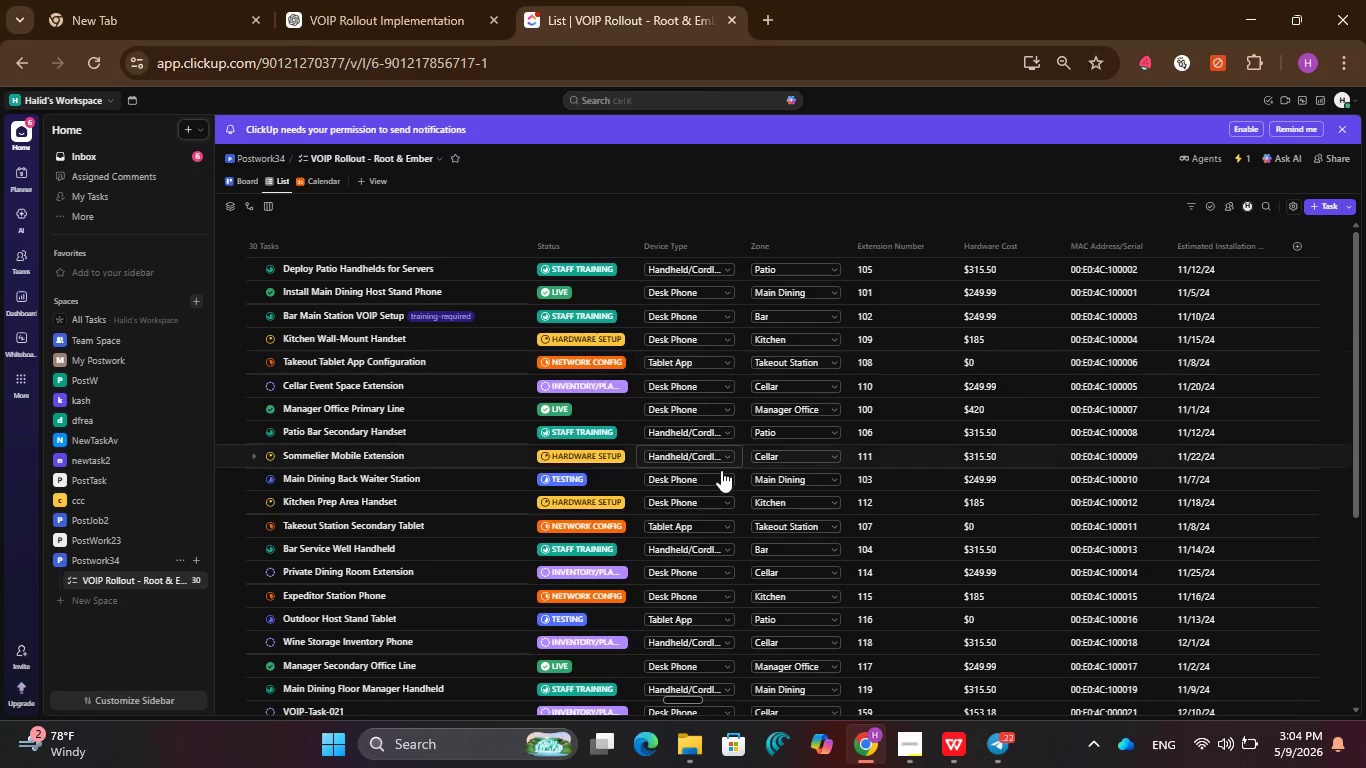 
scroll: coordinate [721, 470], scroll_direction: up, amount: 2.0
 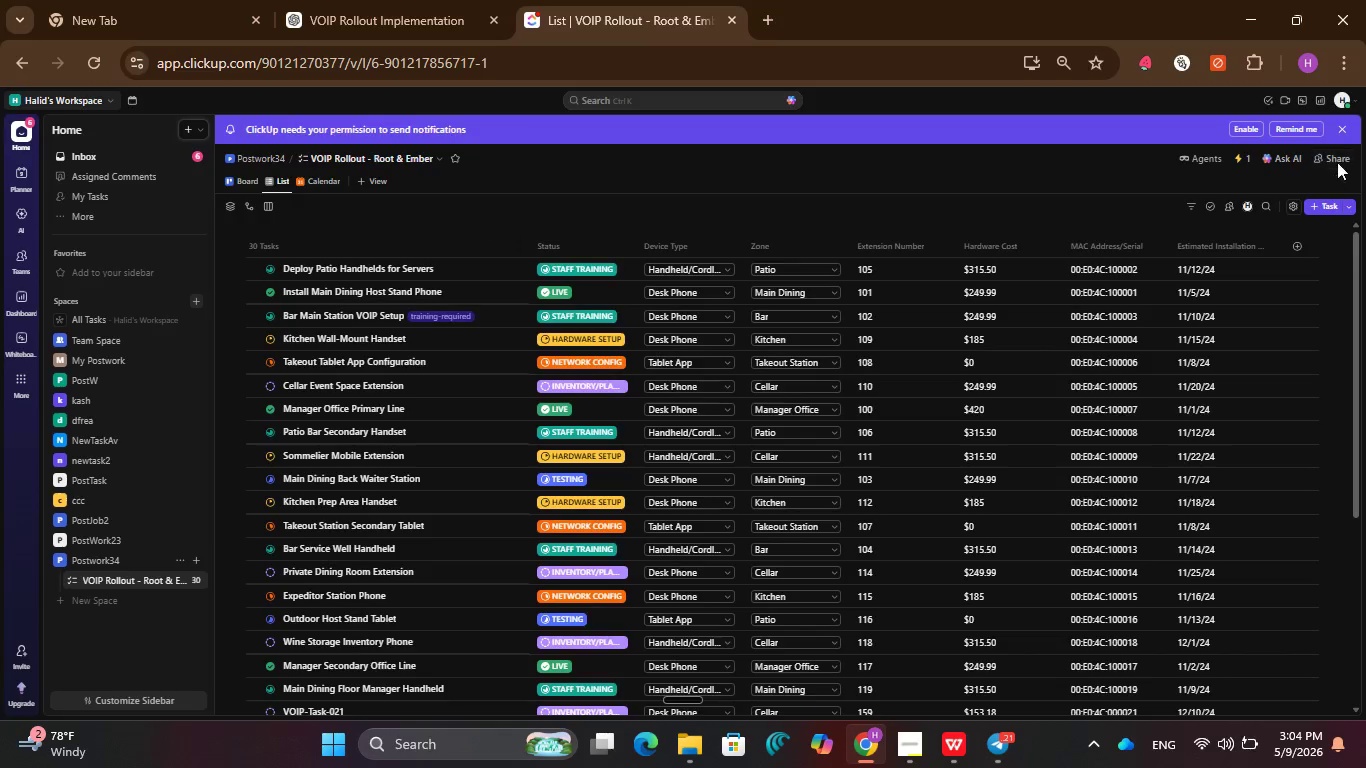 
mouse_move([605, 297])
 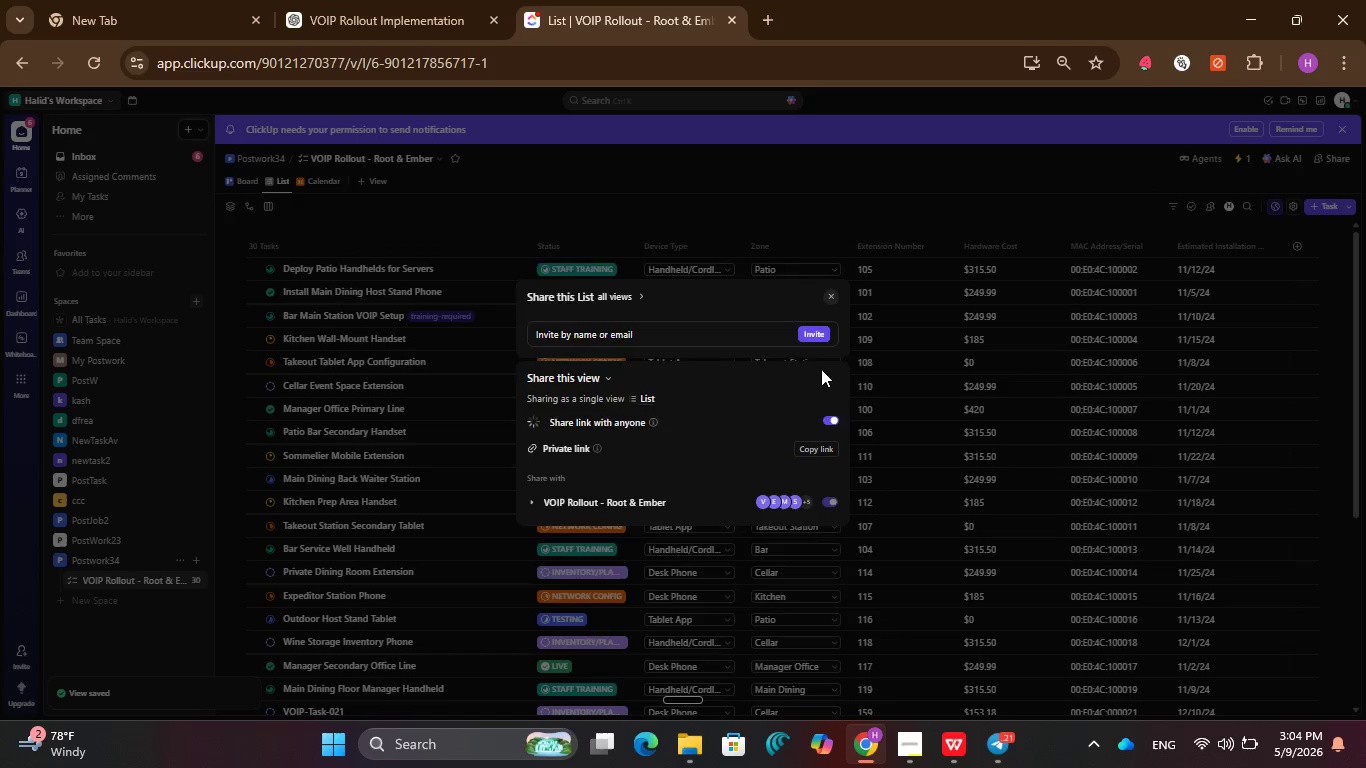 
wait(5.64)
 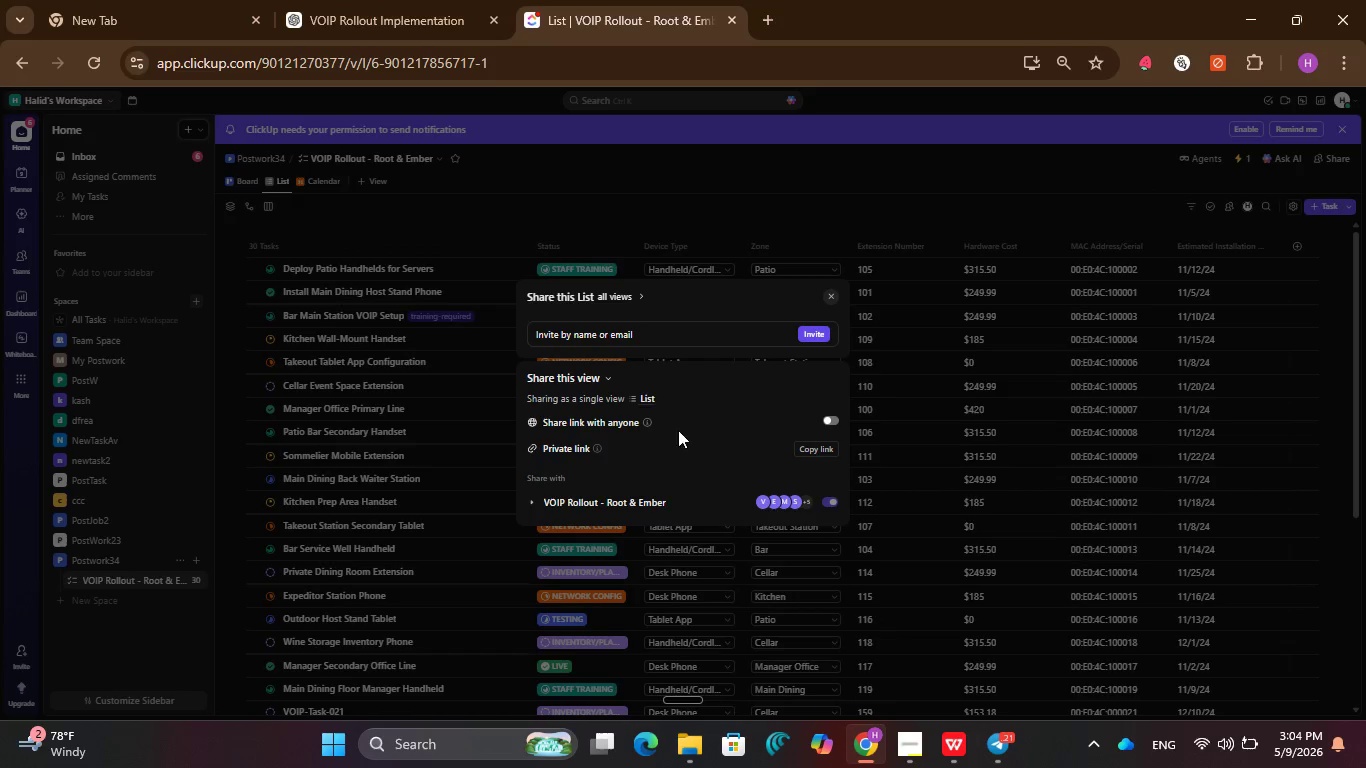 
scroll: coordinate [752, 411], scroll_direction: down, amount: 2.0
 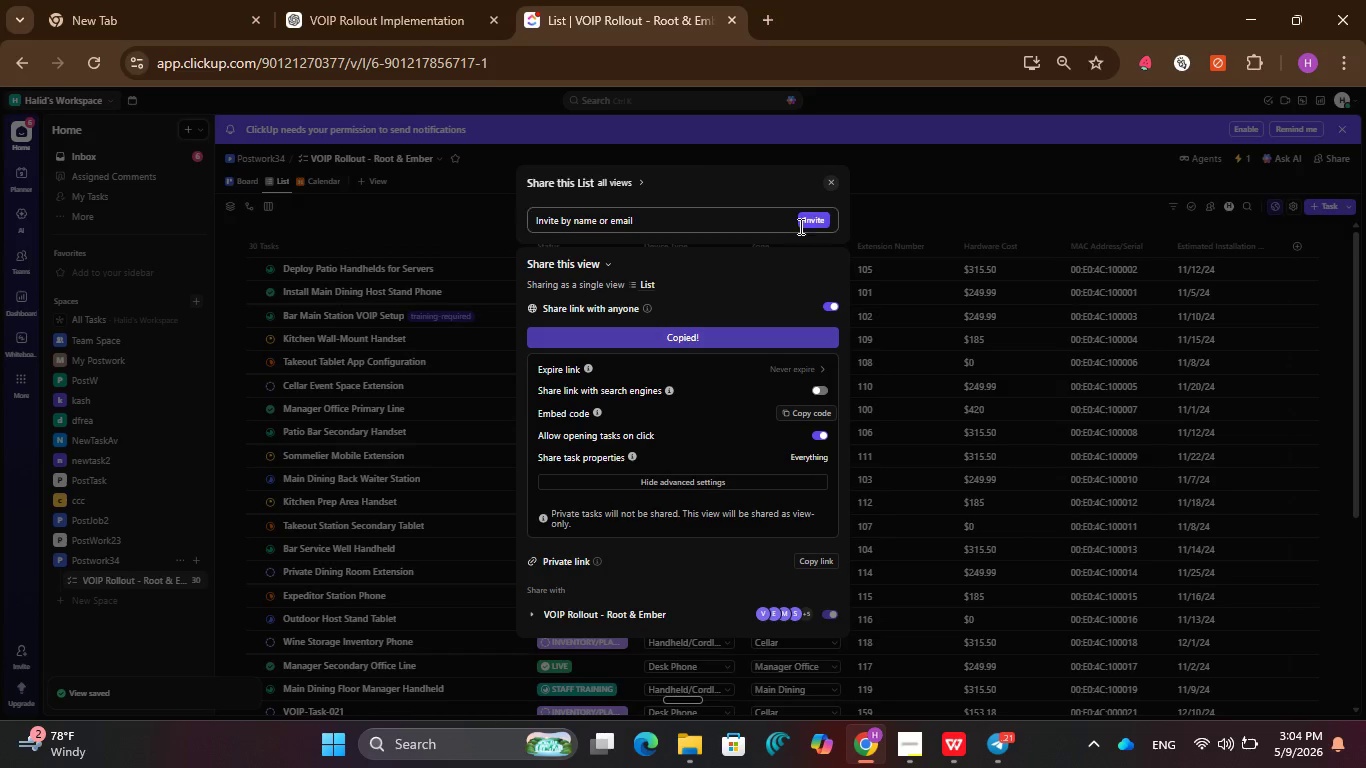 
left_click([829, 185])
 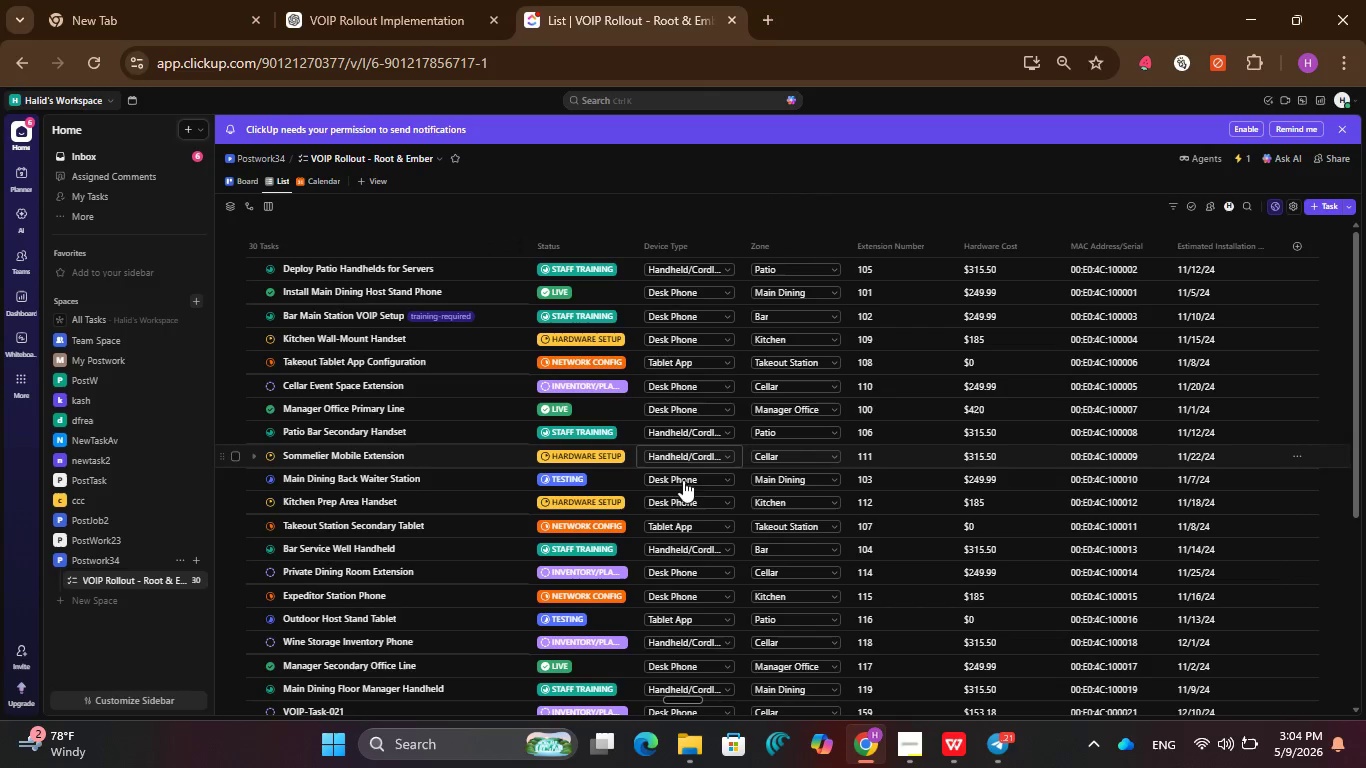 
scroll: coordinate [677, 556], scroll_direction: down, amount: 3.0
 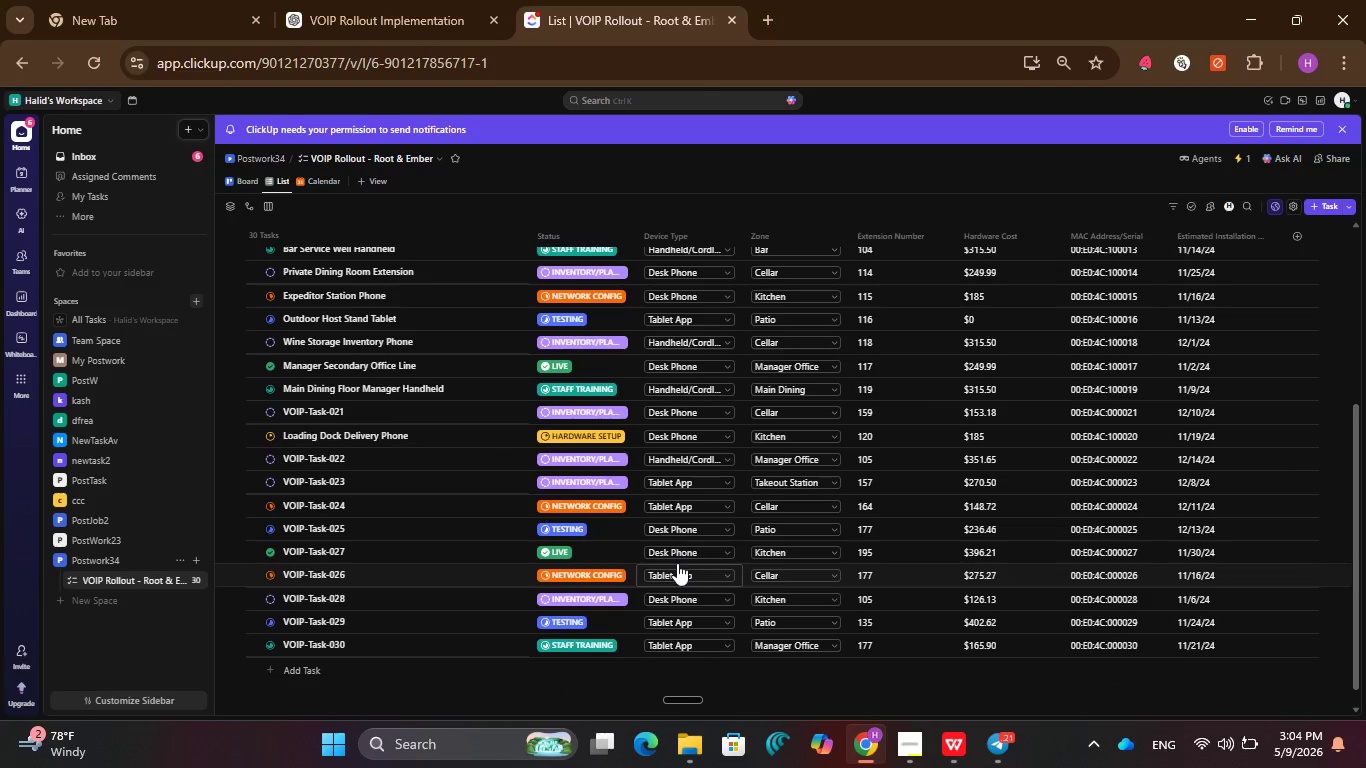 
scroll: coordinate [677, 563], scroll_direction: up, amount: 6.0
 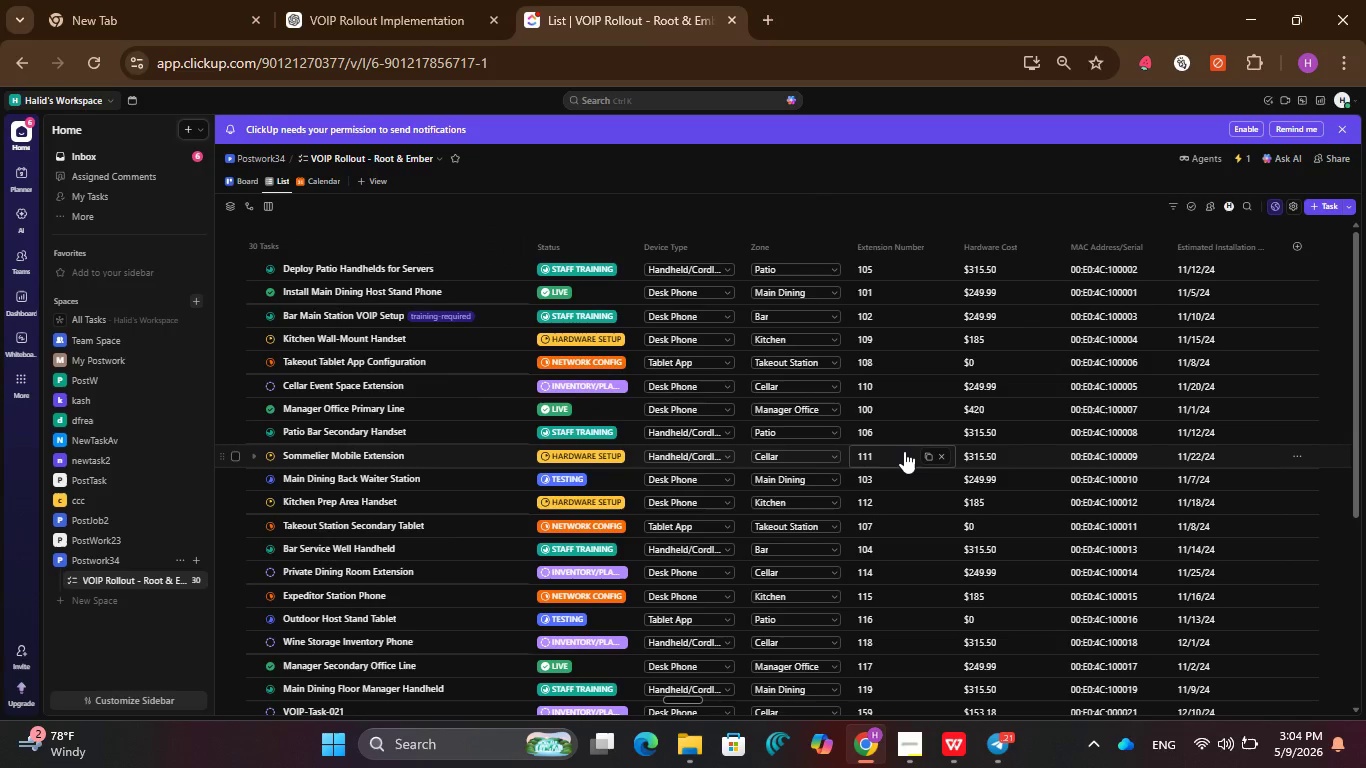 
scroll: coordinate [885, 481], scroll_direction: down, amount: 3.0
 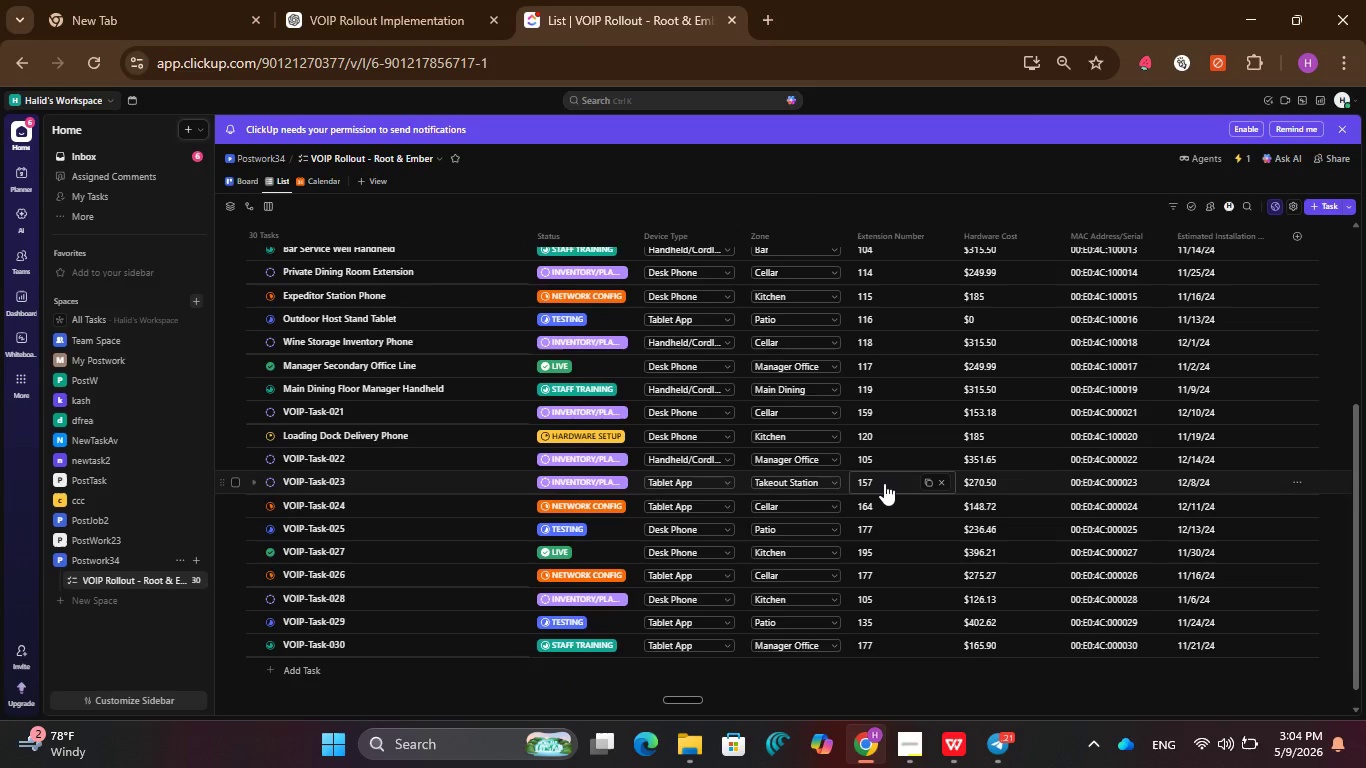 
scroll: coordinate [884, 483], scroll_direction: up, amount: 5.0
 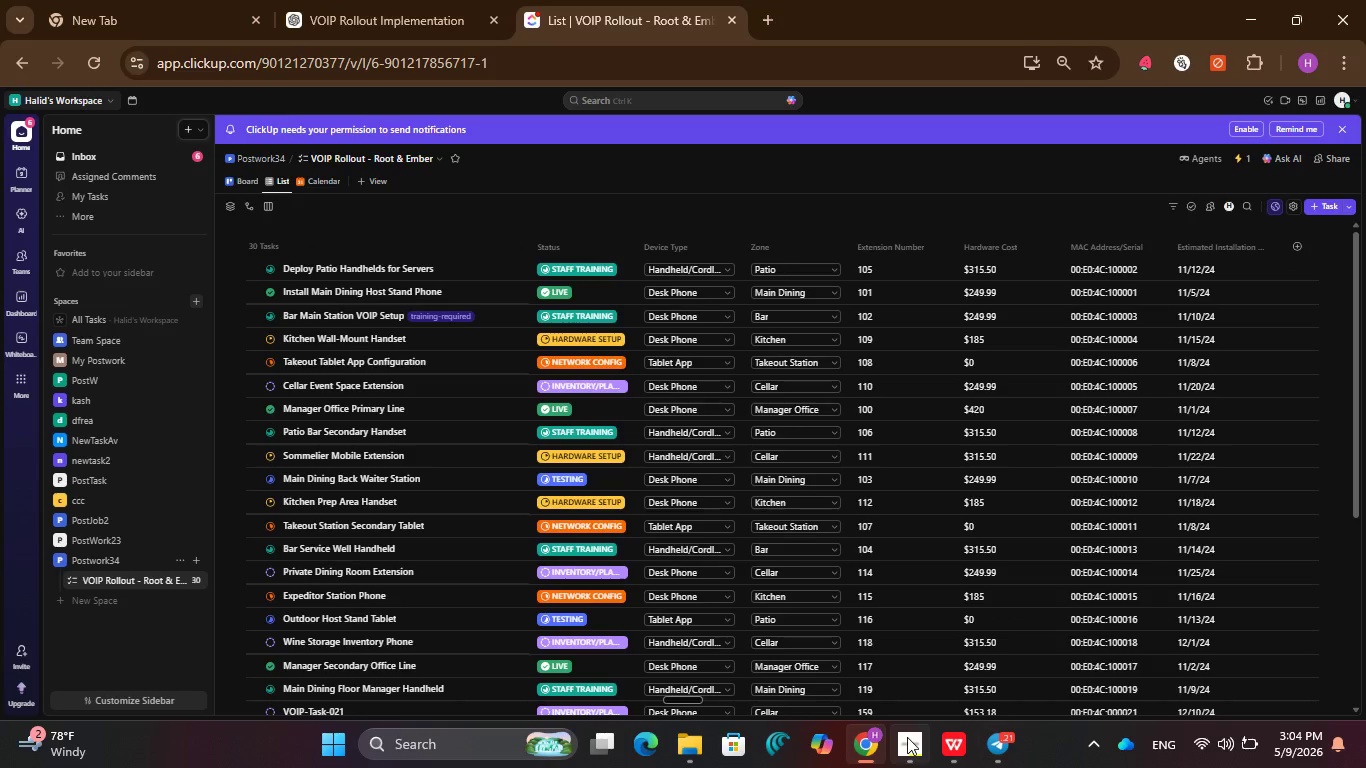 
left_click([924, 745])
 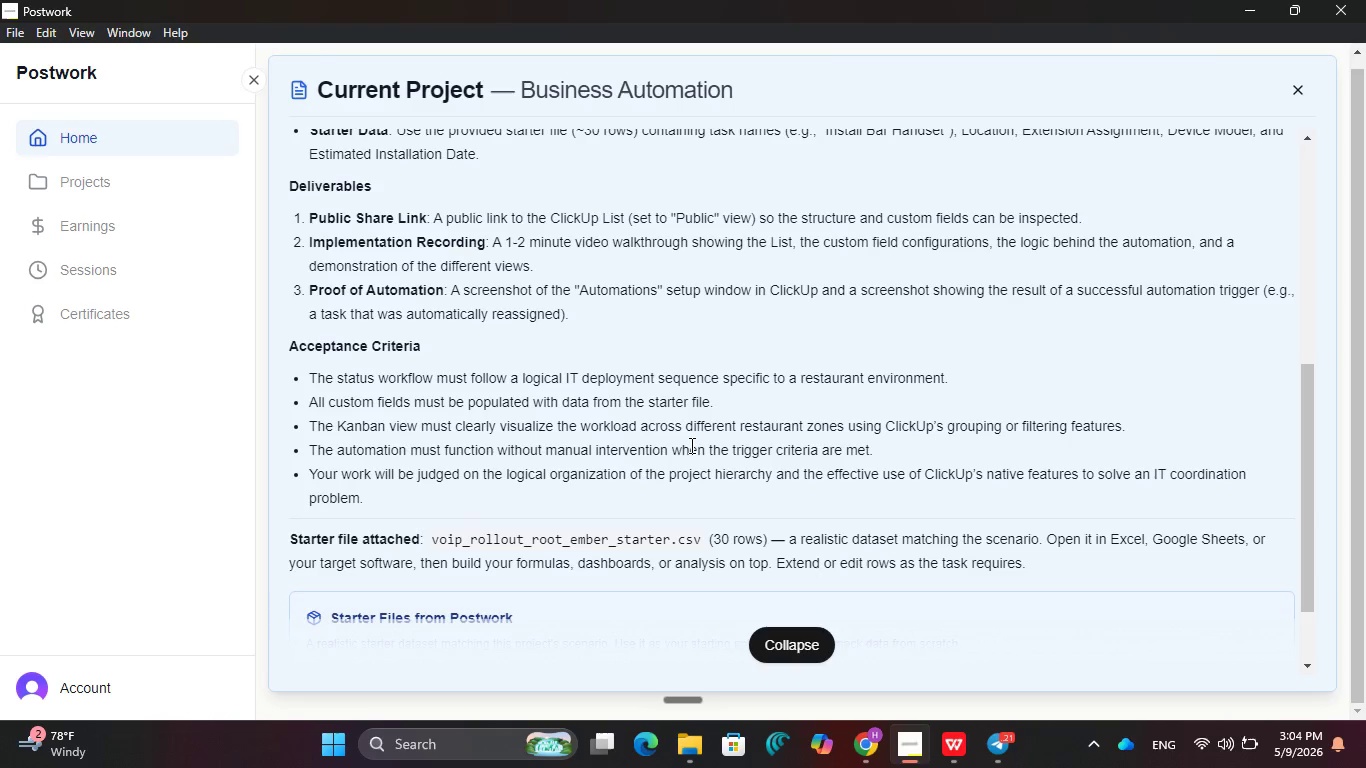 
wait(19.31)
 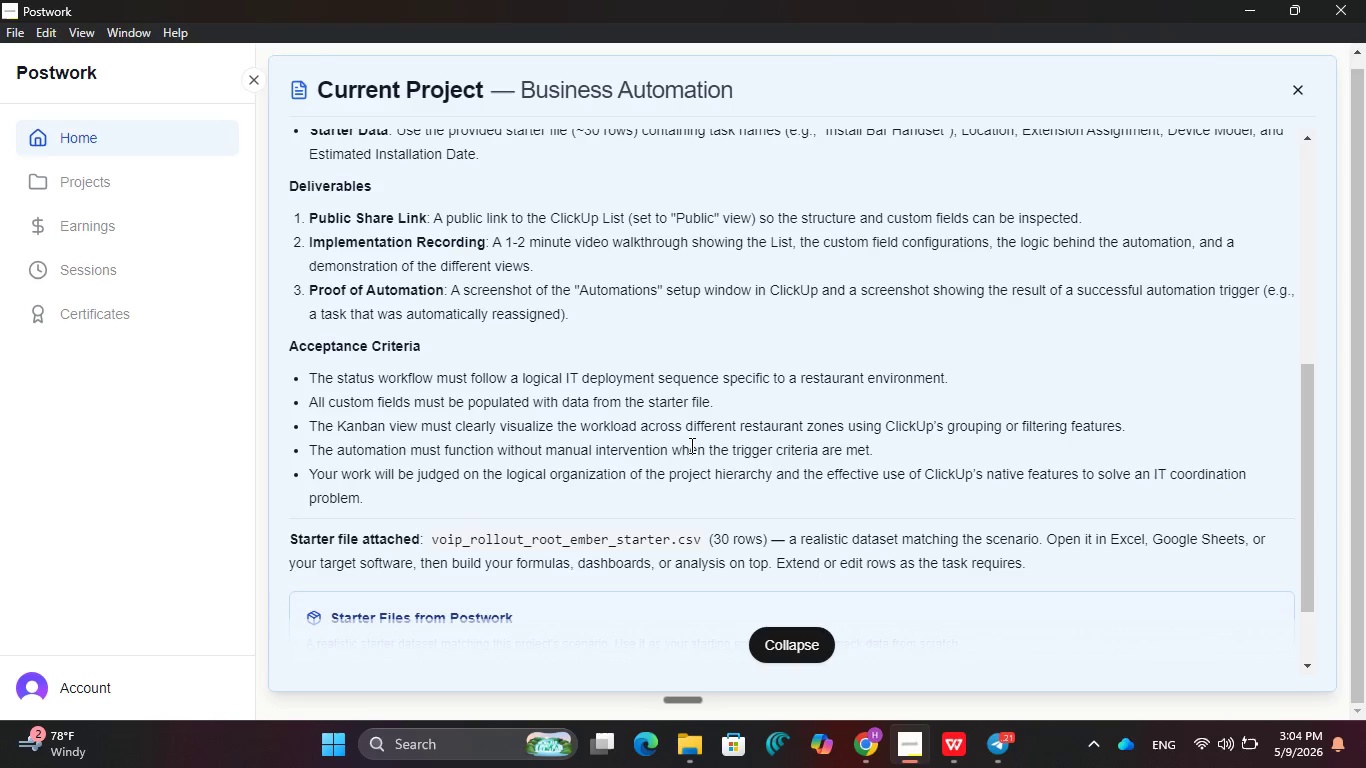 
scroll: coordinate [845, 573], scroll_direction: up, amount: 3.0
 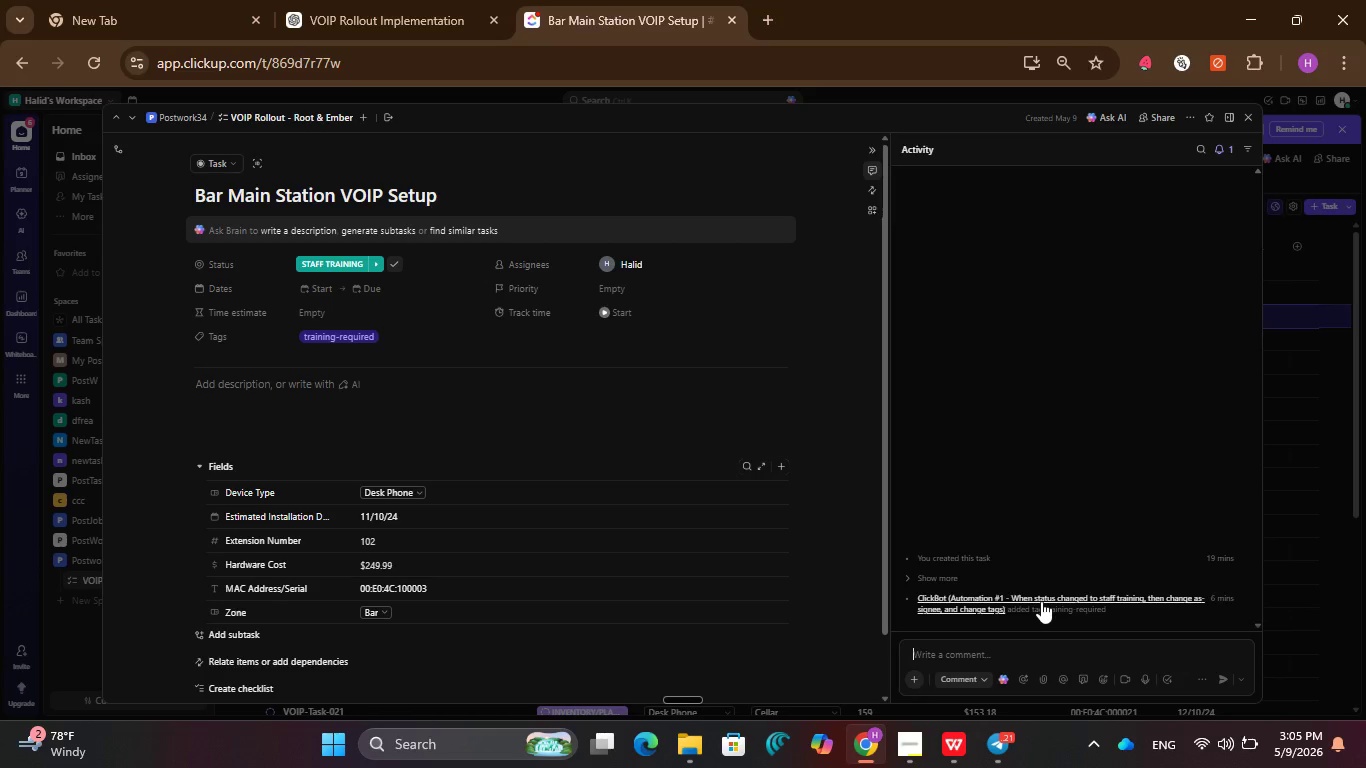 
wait(20.53)
 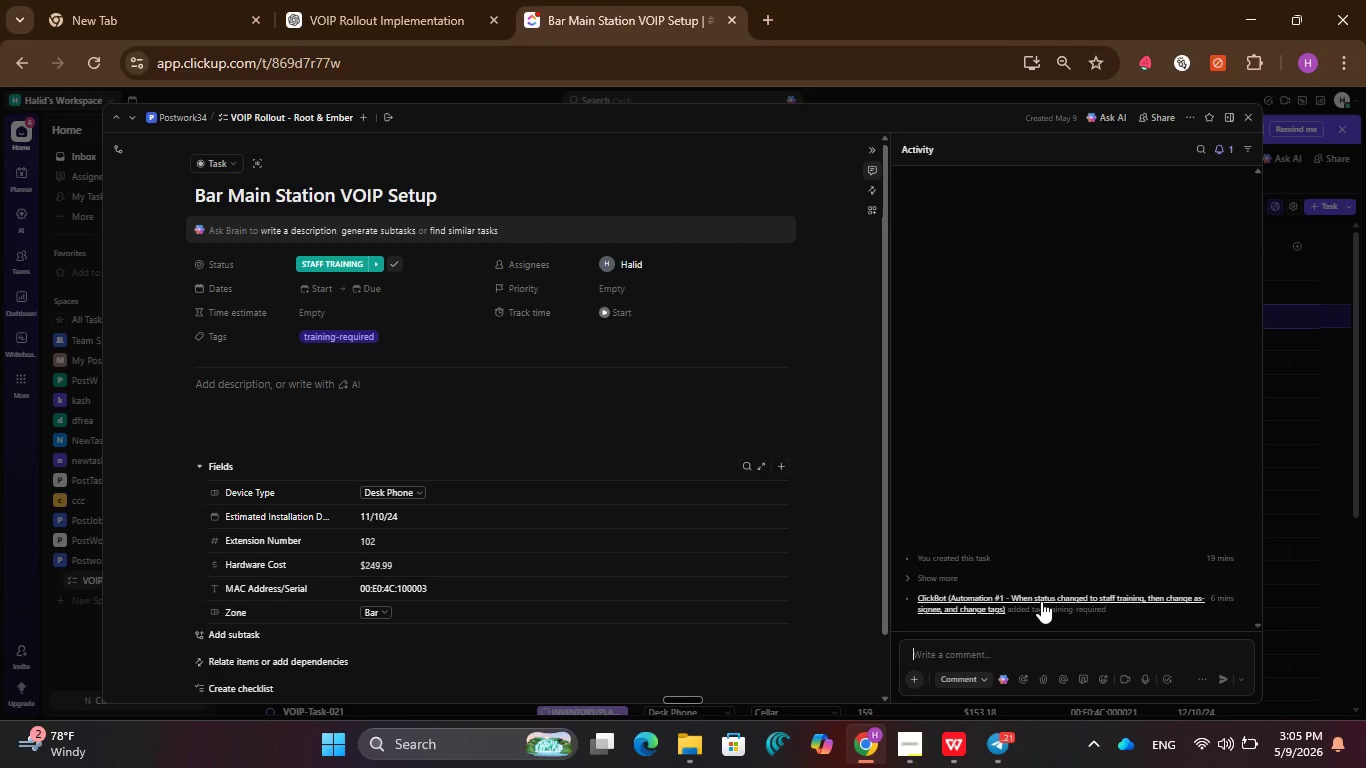 
scroll: coordinate [632, 548], scroll_direction: down, amount: 2.0
 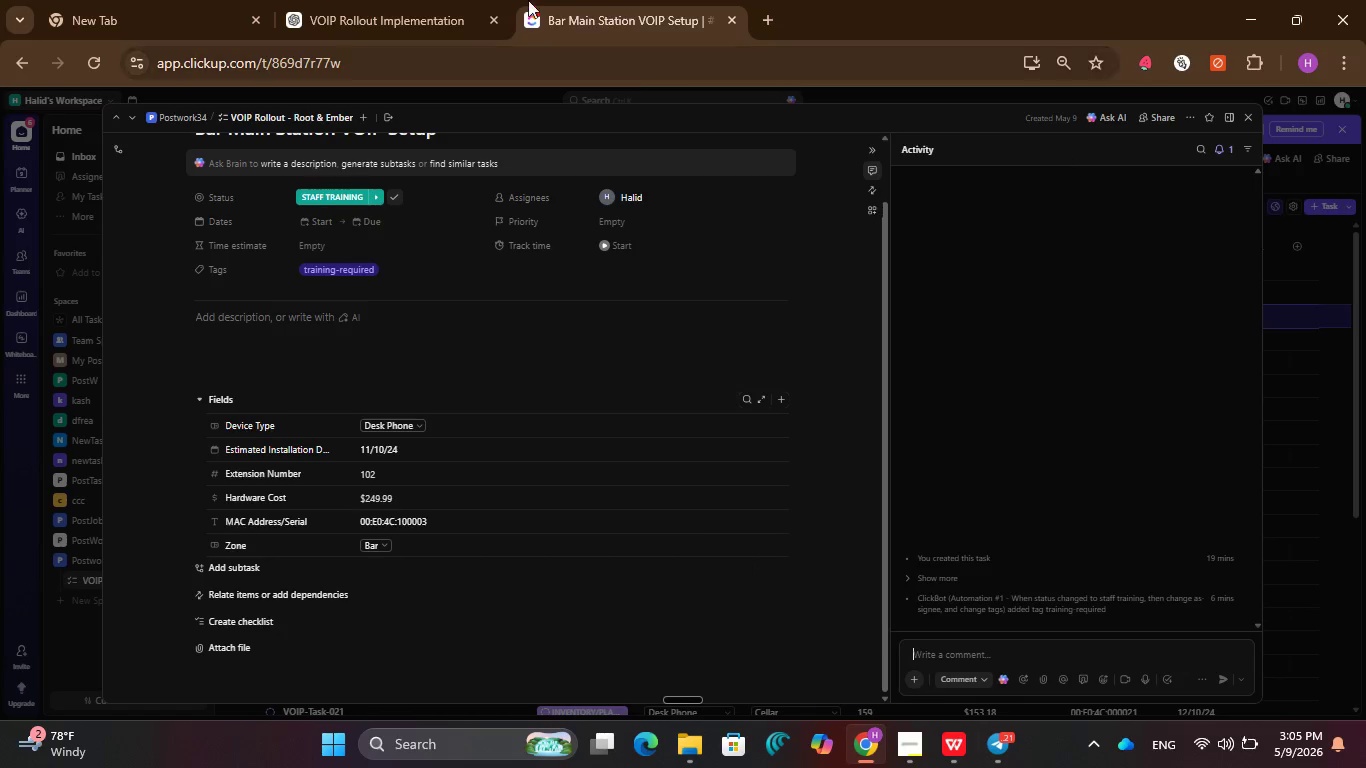 
left_click([916, 754])